 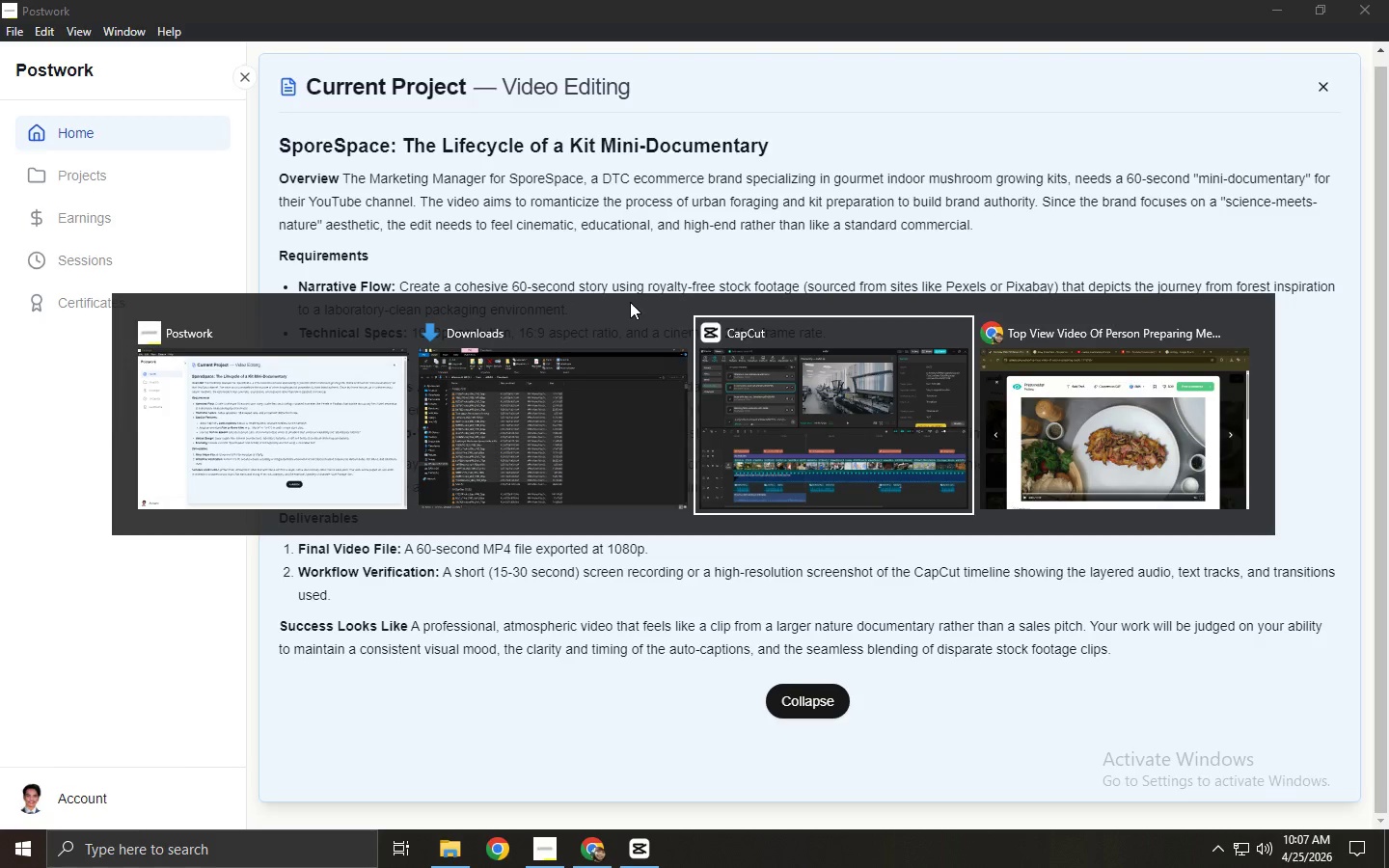 
key(Alt+Tab)
 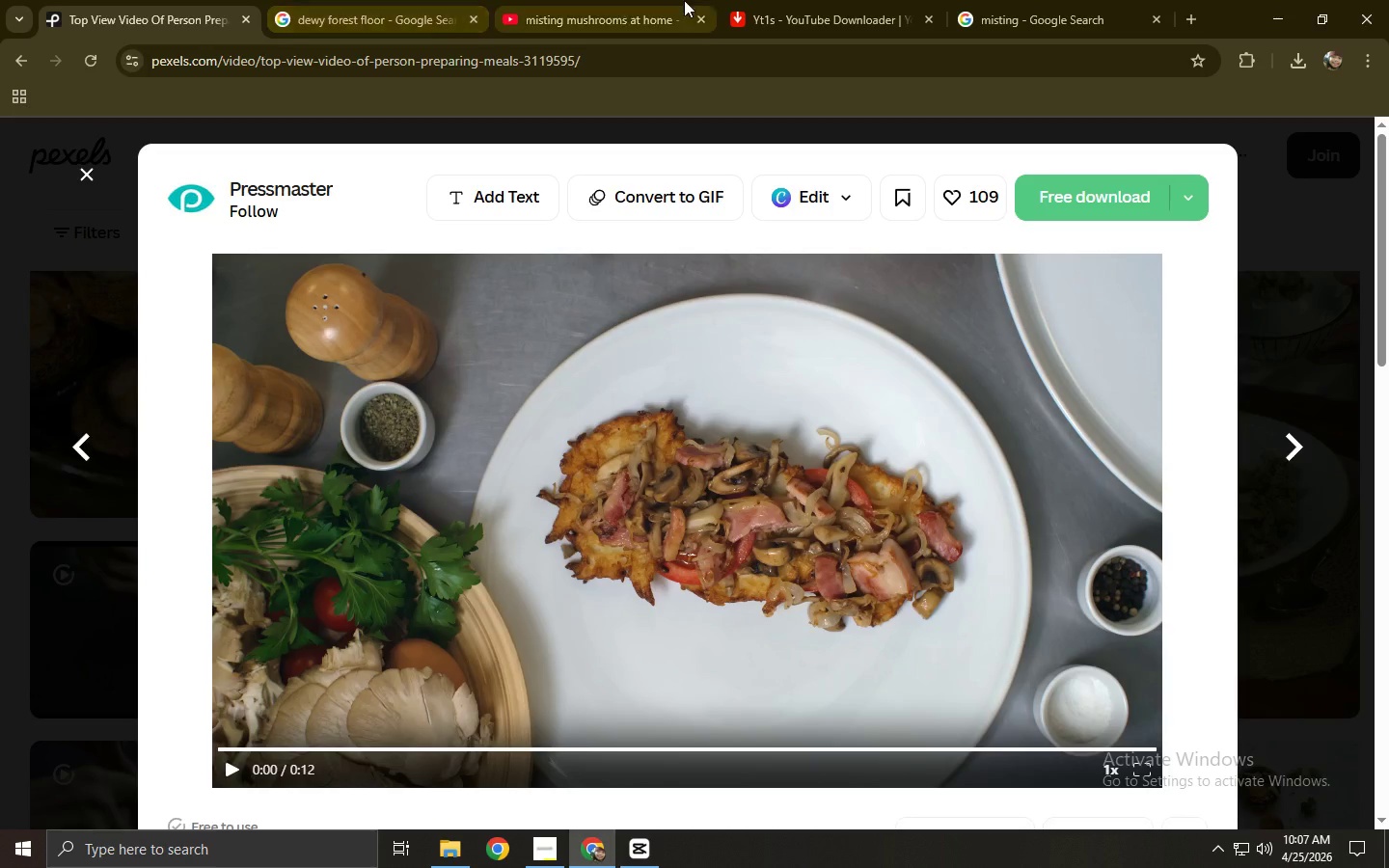 
left_click([721, 0])
 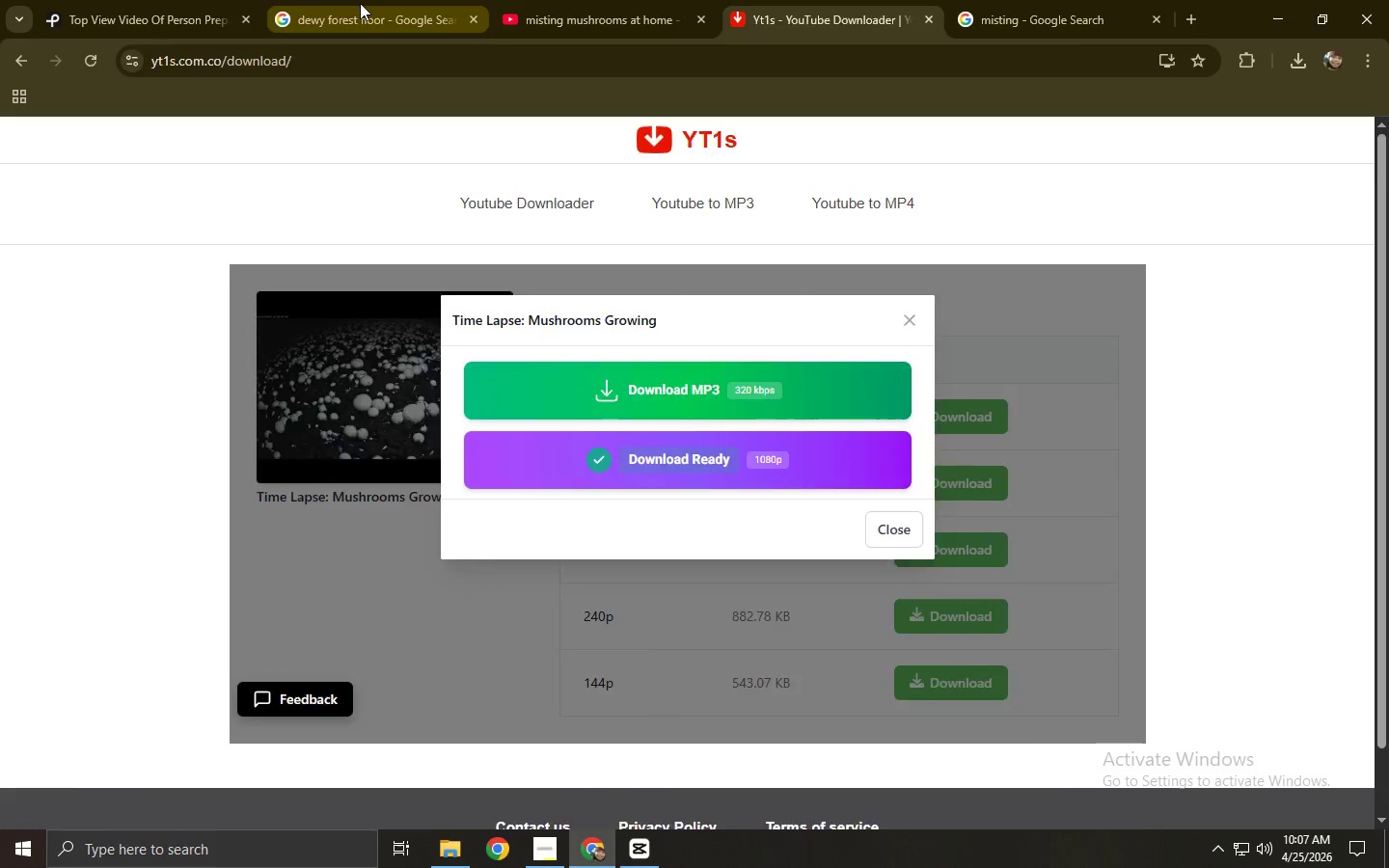 
double_click([613, 0])
 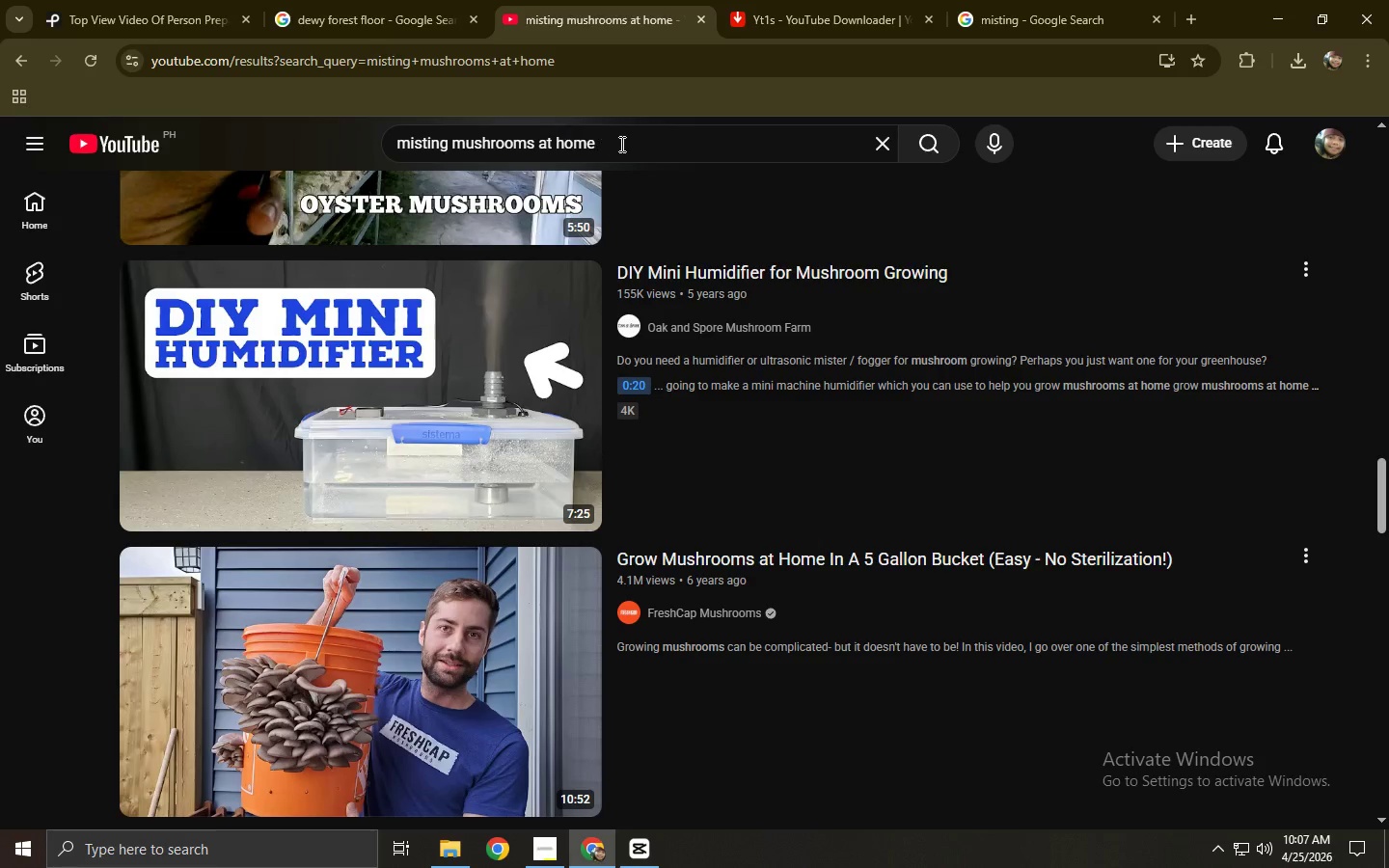 
left_click_drag(start_coordinate=[625, 142], to_coordinate=[299, 138])
 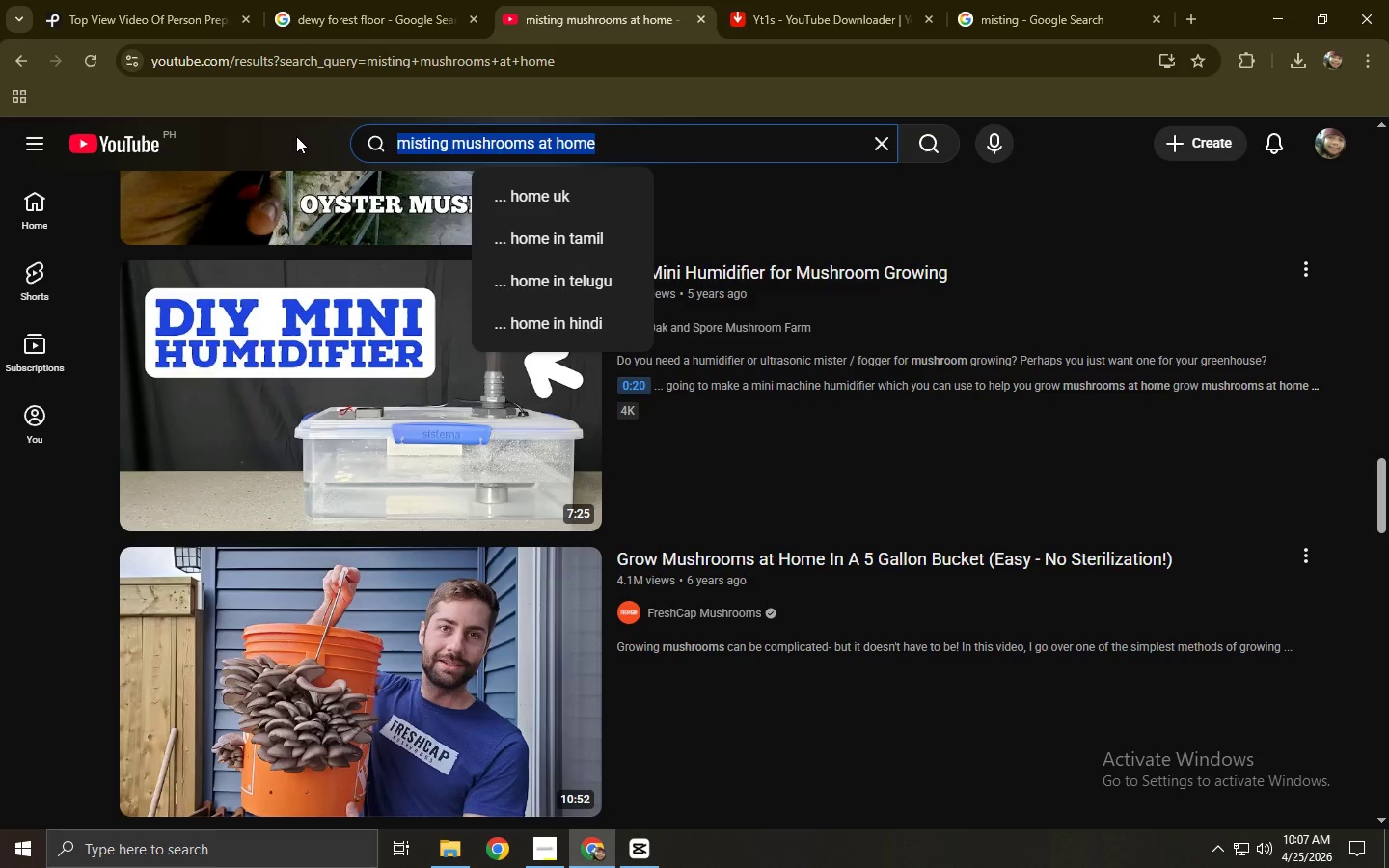 
type(labarory amb)
 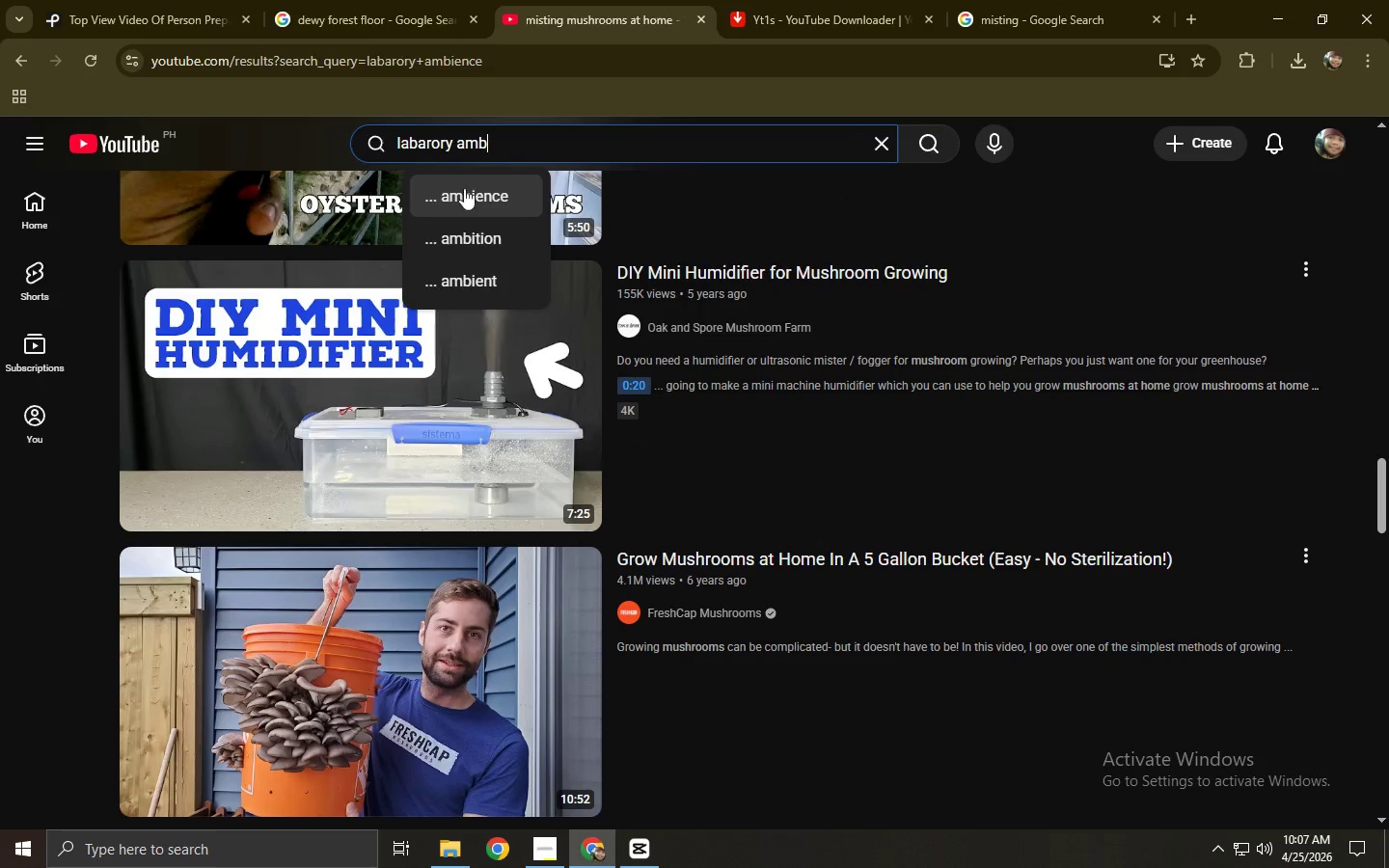 
double_click([790, 4])
 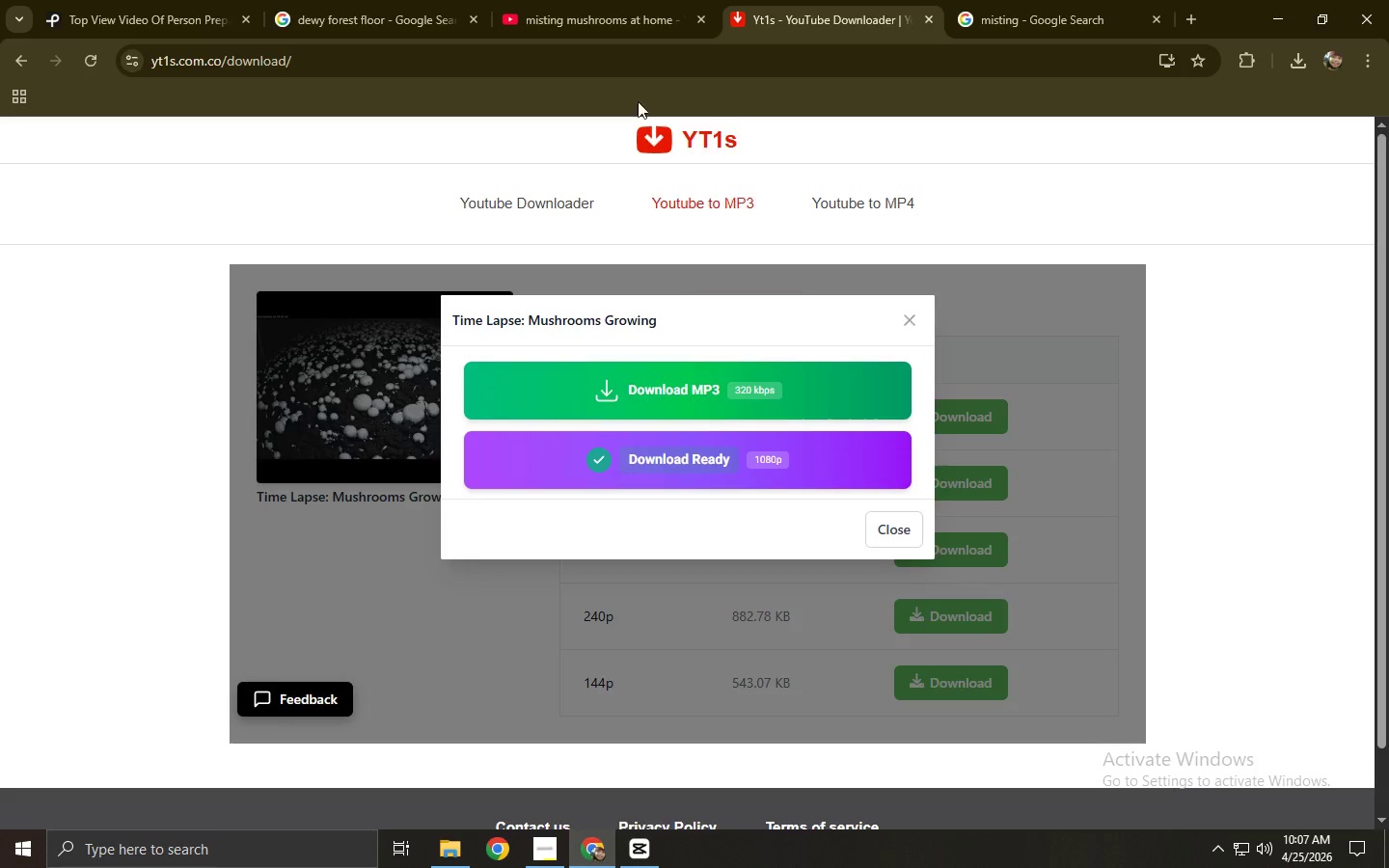 
left_click([571, 0])
 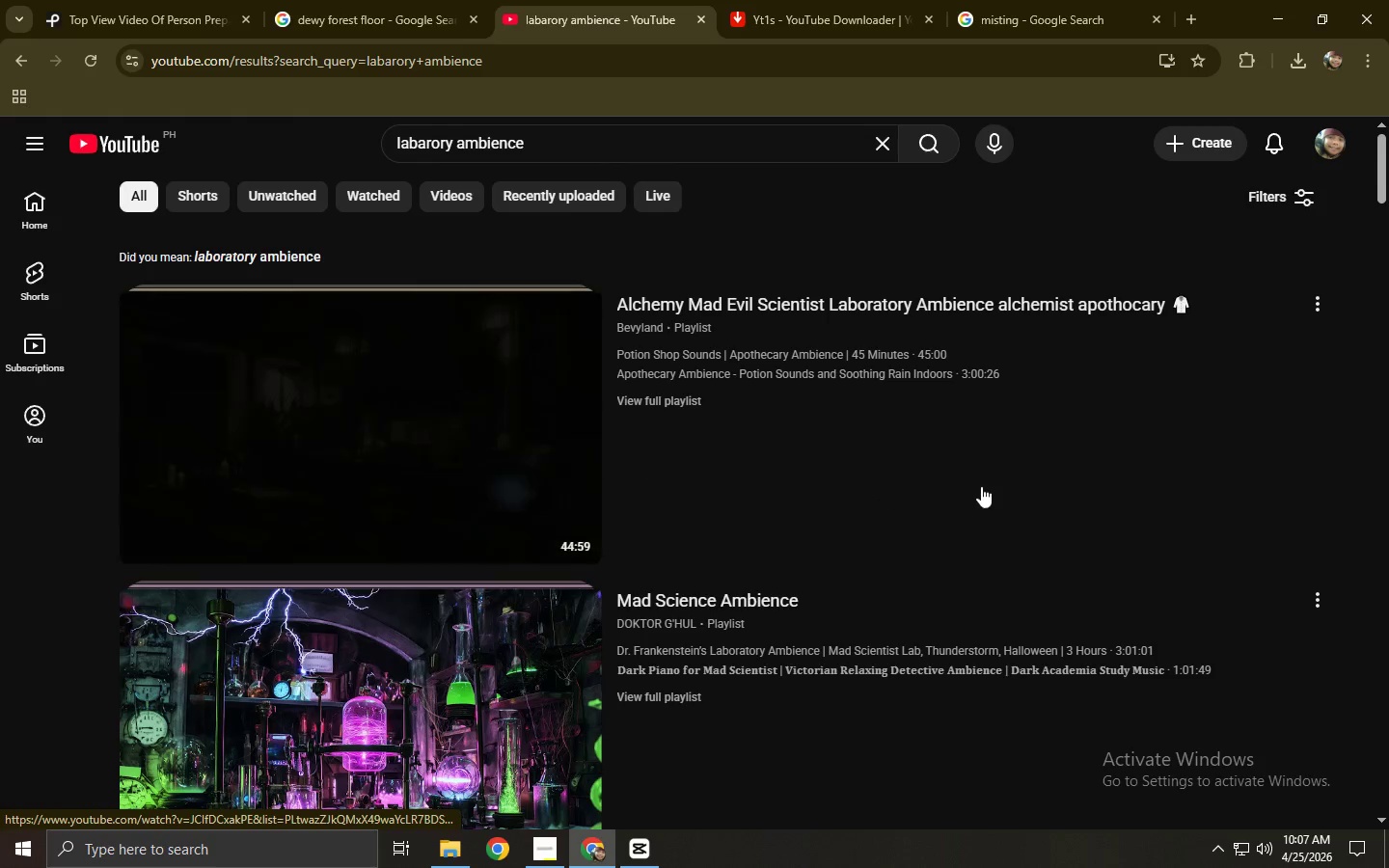 
scroll: coordinate [491, 459], scroll_direction: down, amount: 11.0
 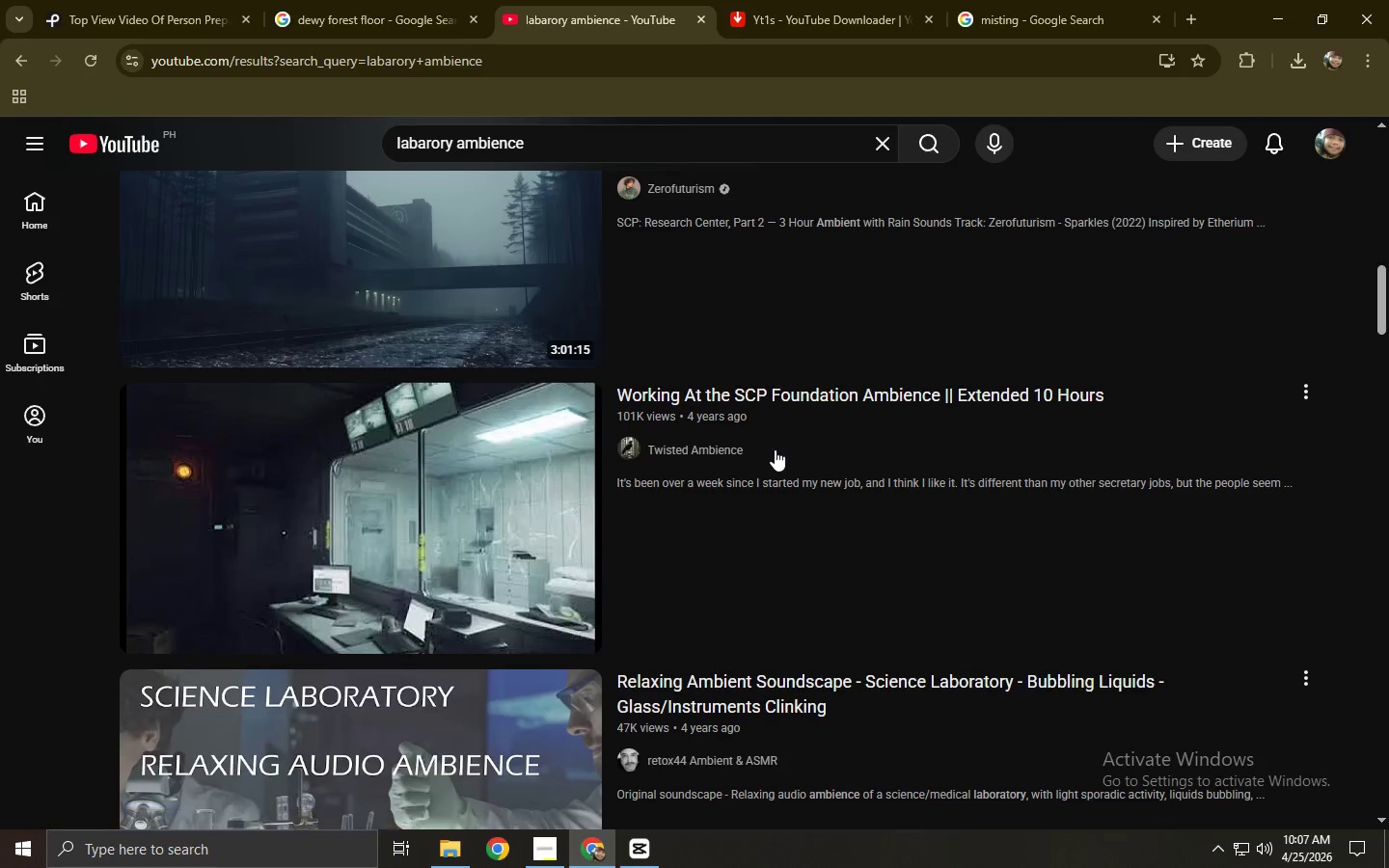 
key(Alt+AltLeft)
 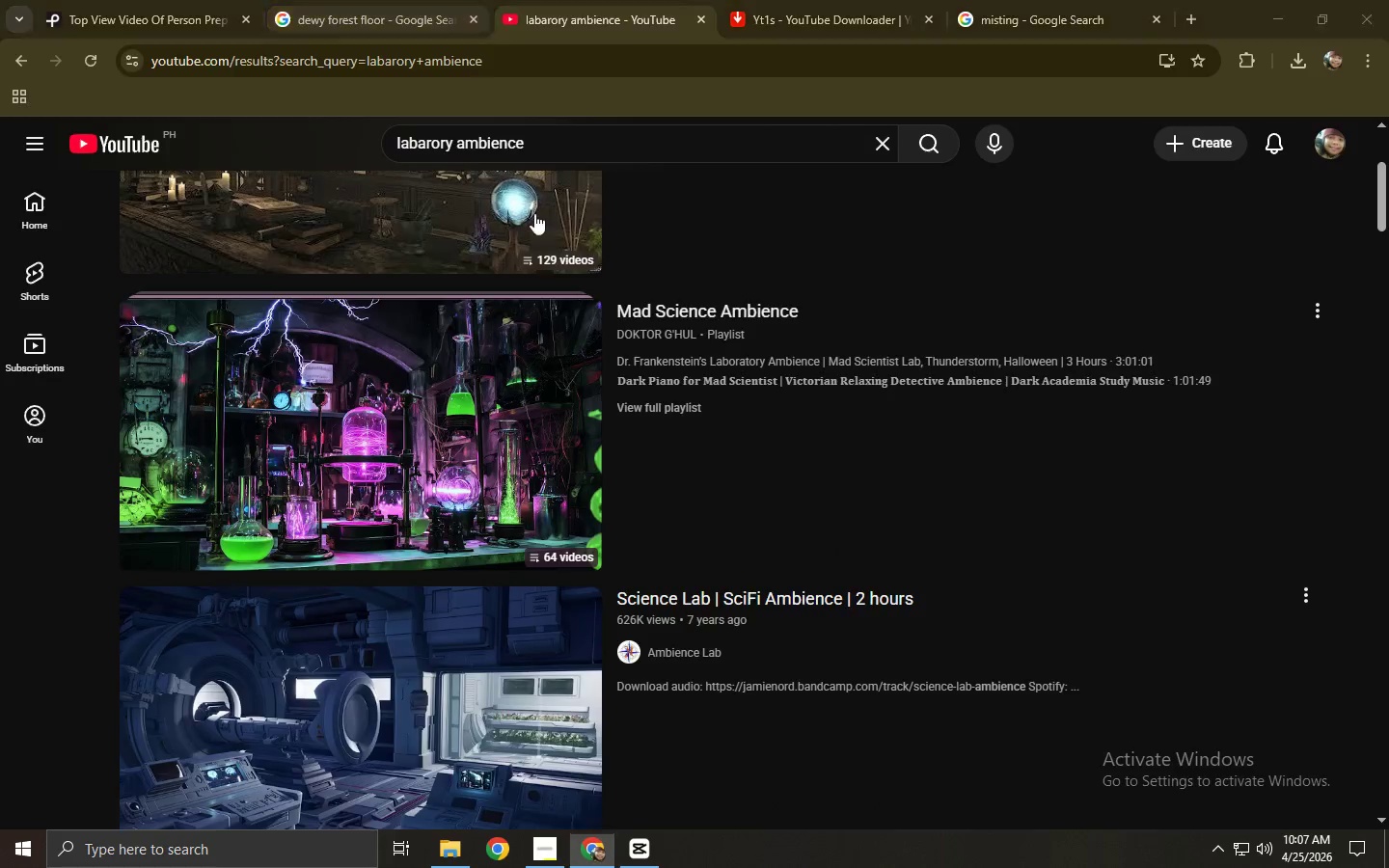 
key(Alt+Tab)
 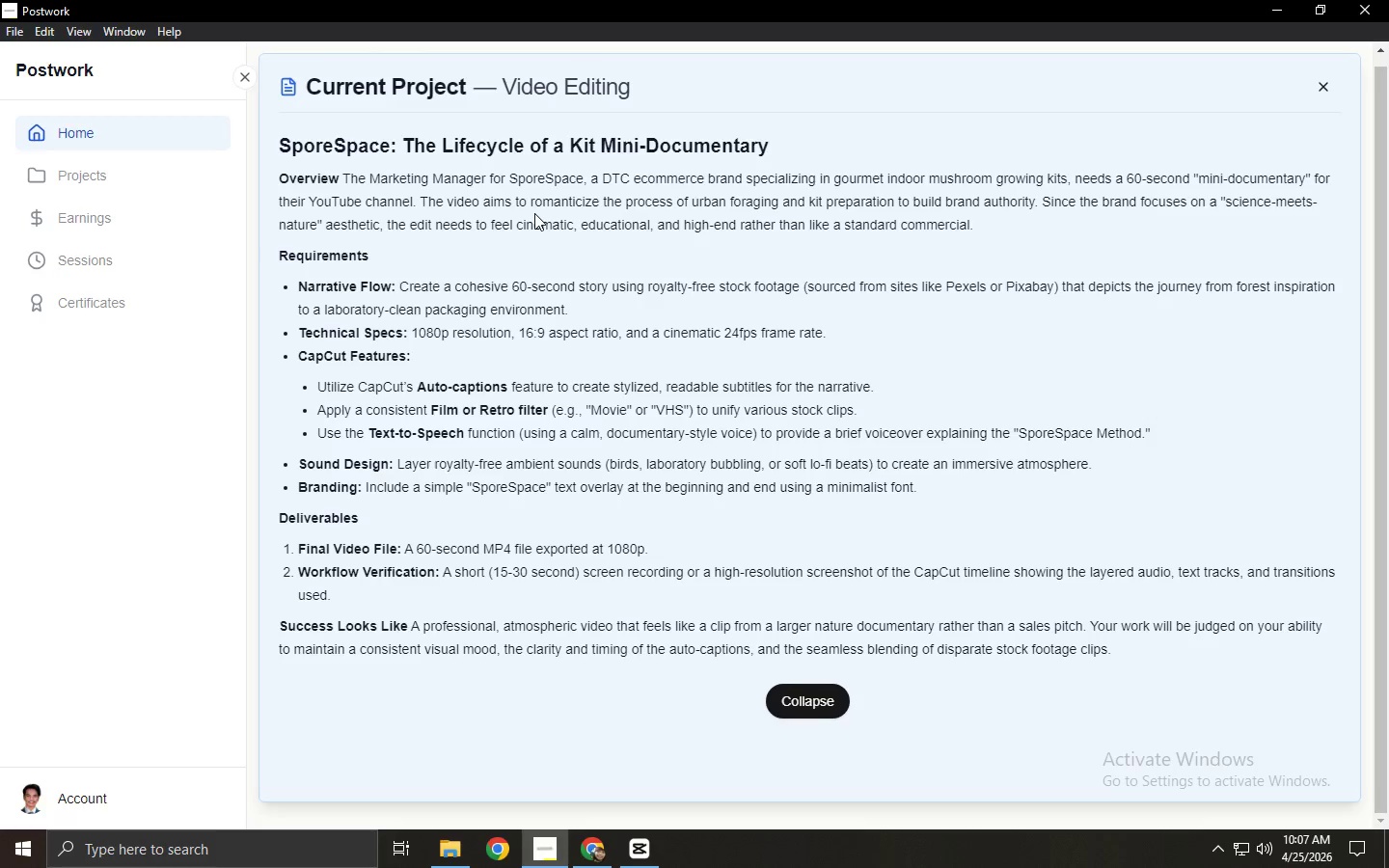 
scroll: coordinate [769, 423], scroll_direction: up, amount: 11.0